 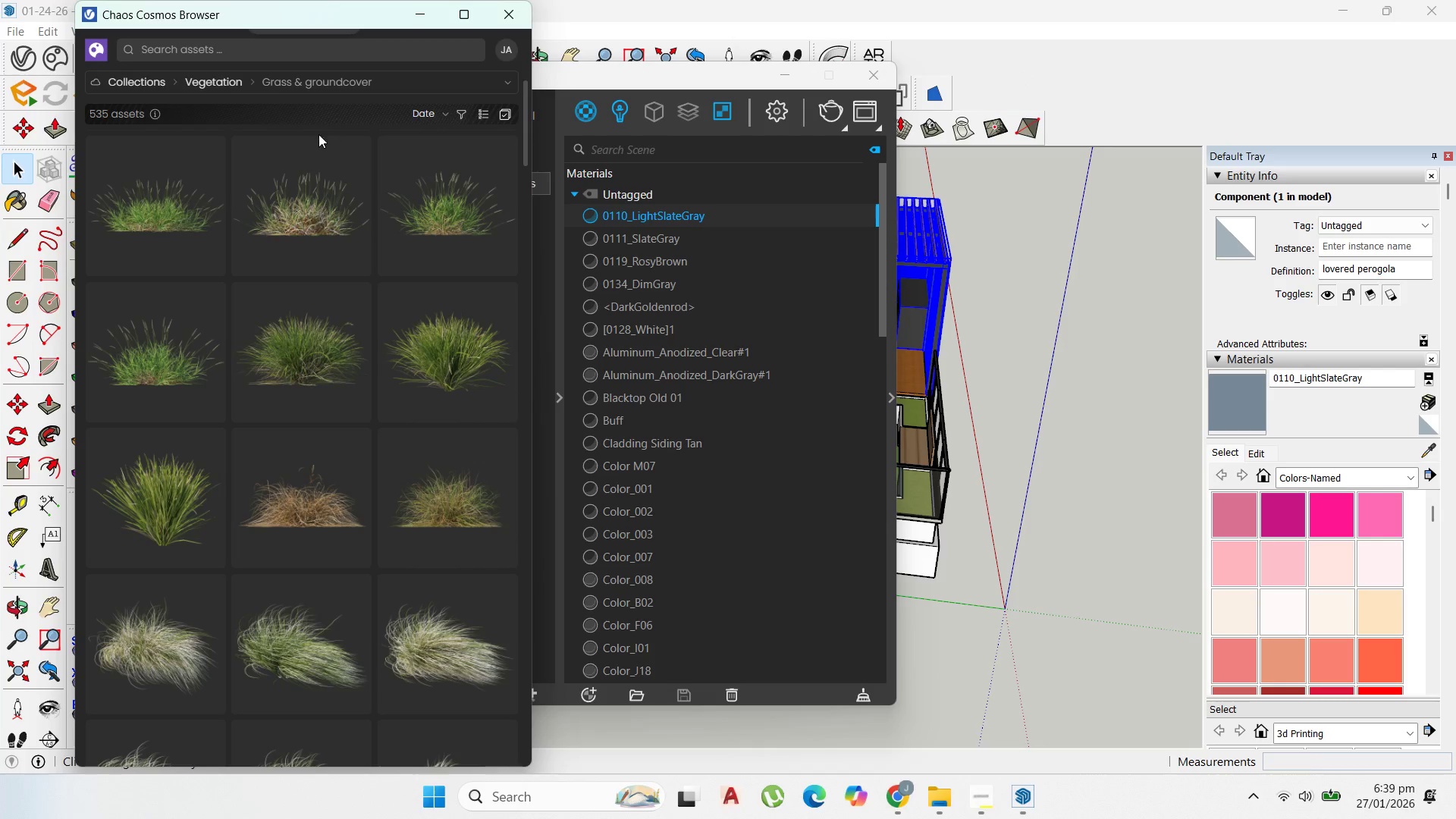 
left_click([270, 50])
 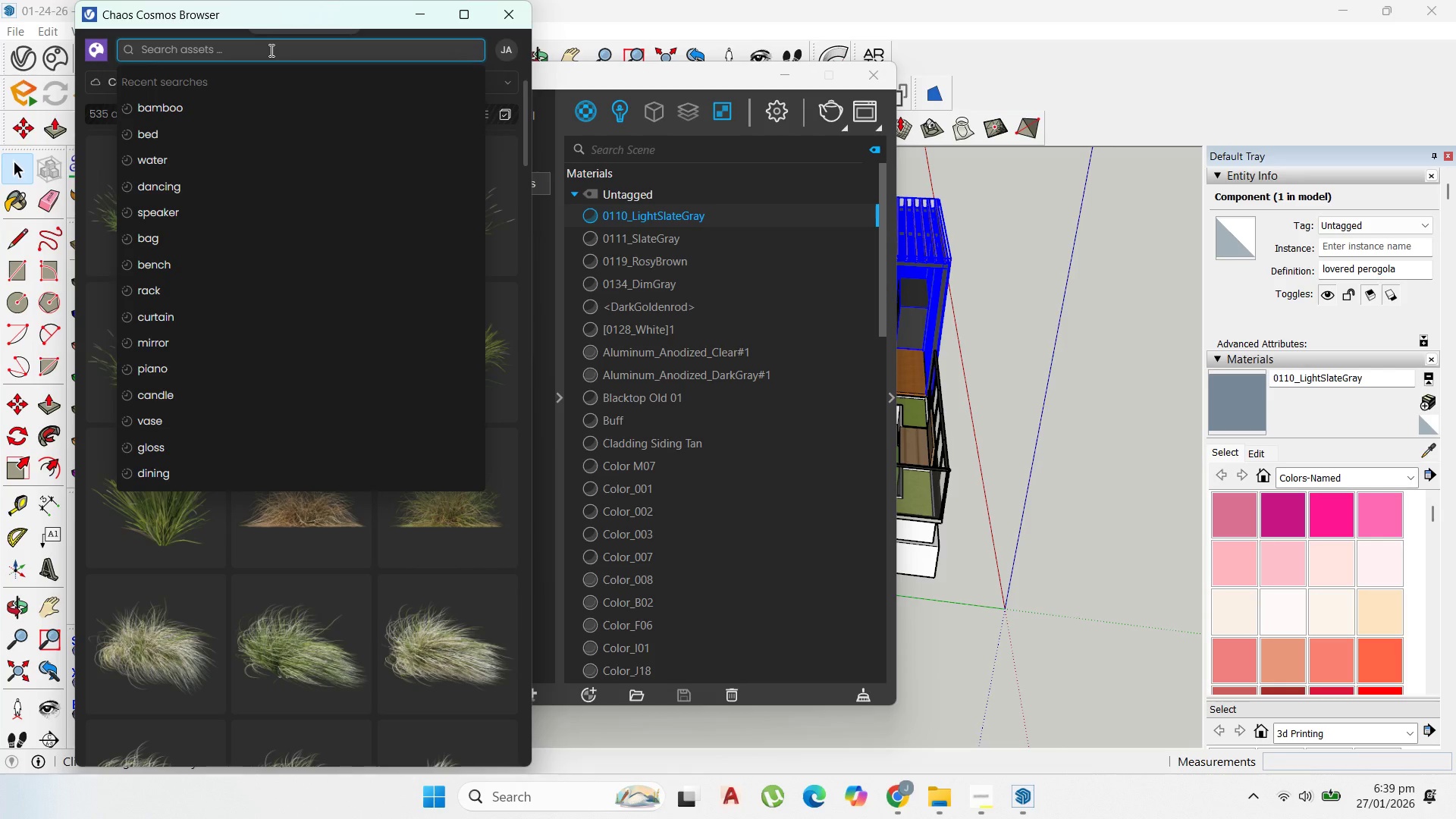 
type(maple)
 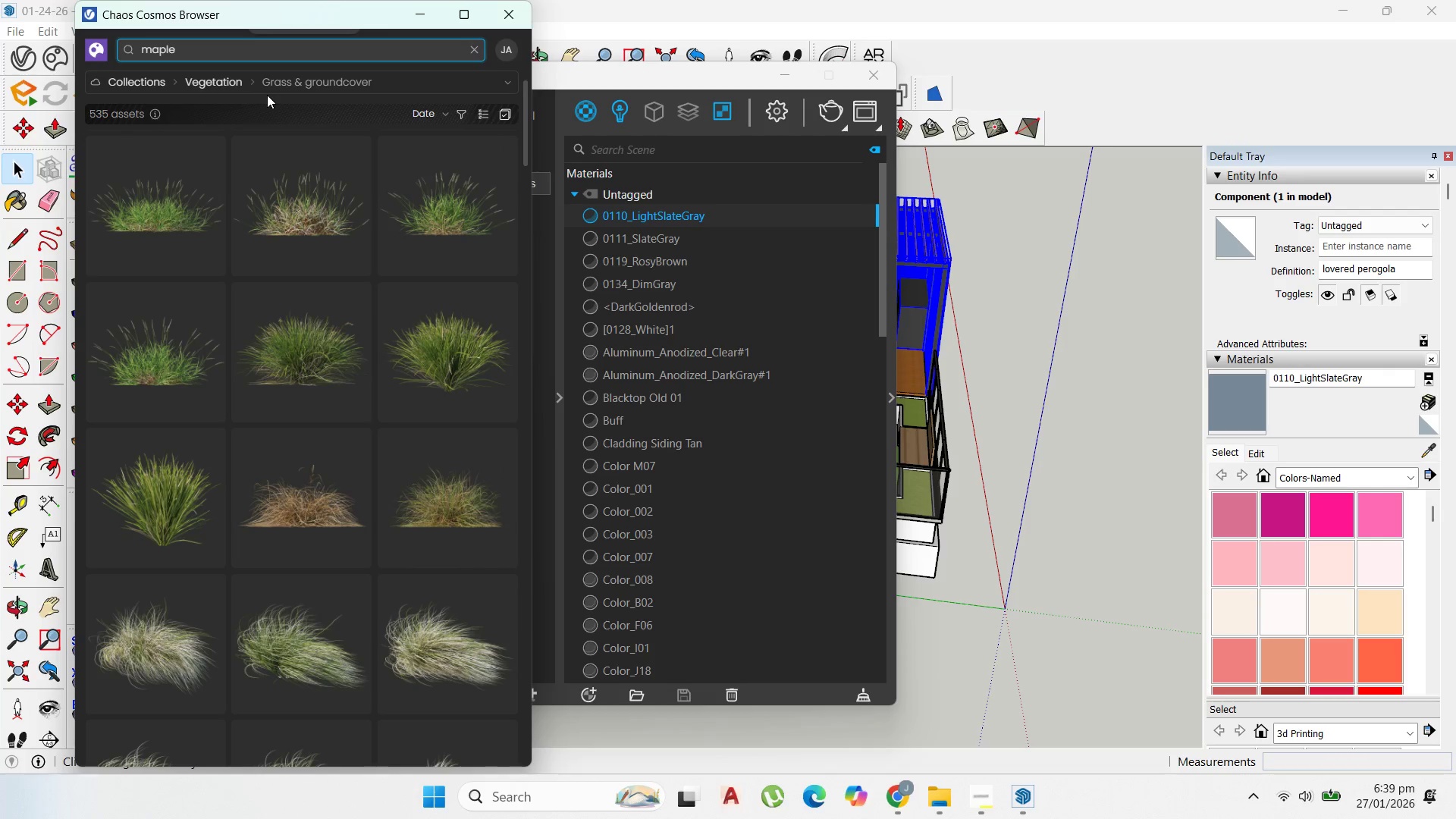 
key(Enter)
 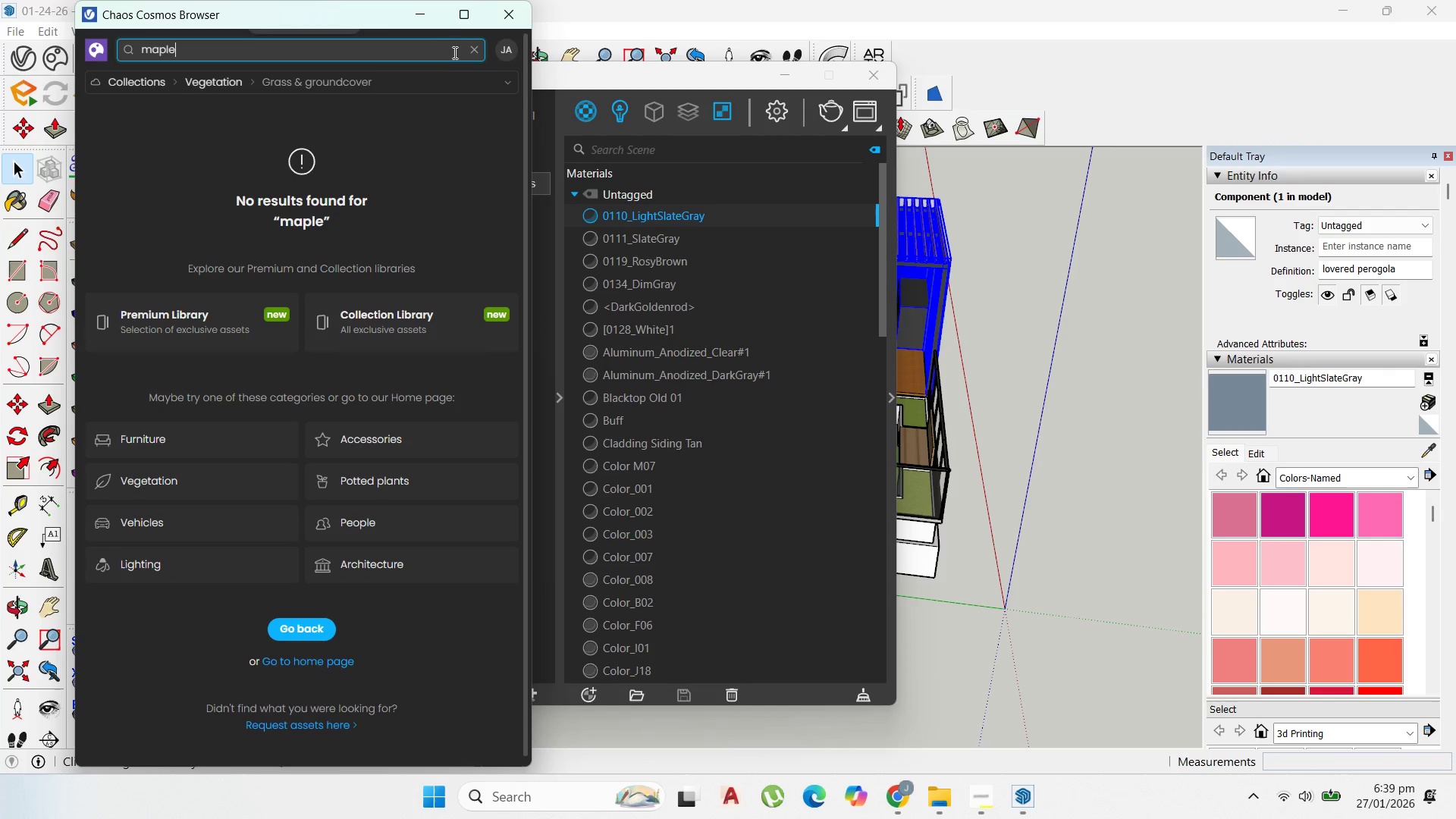 
left_click([416, 21])
 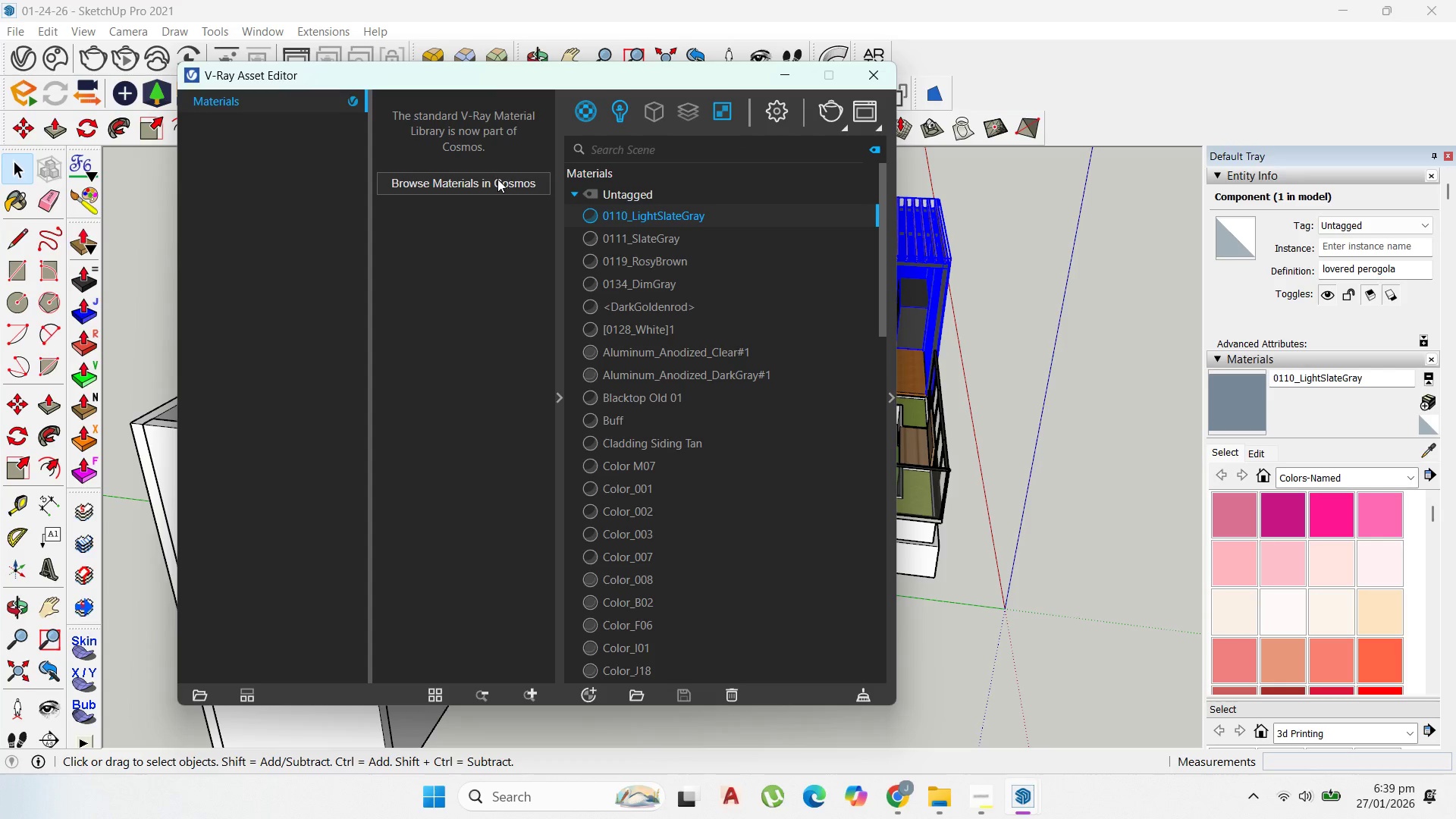 
wait(5.17)
 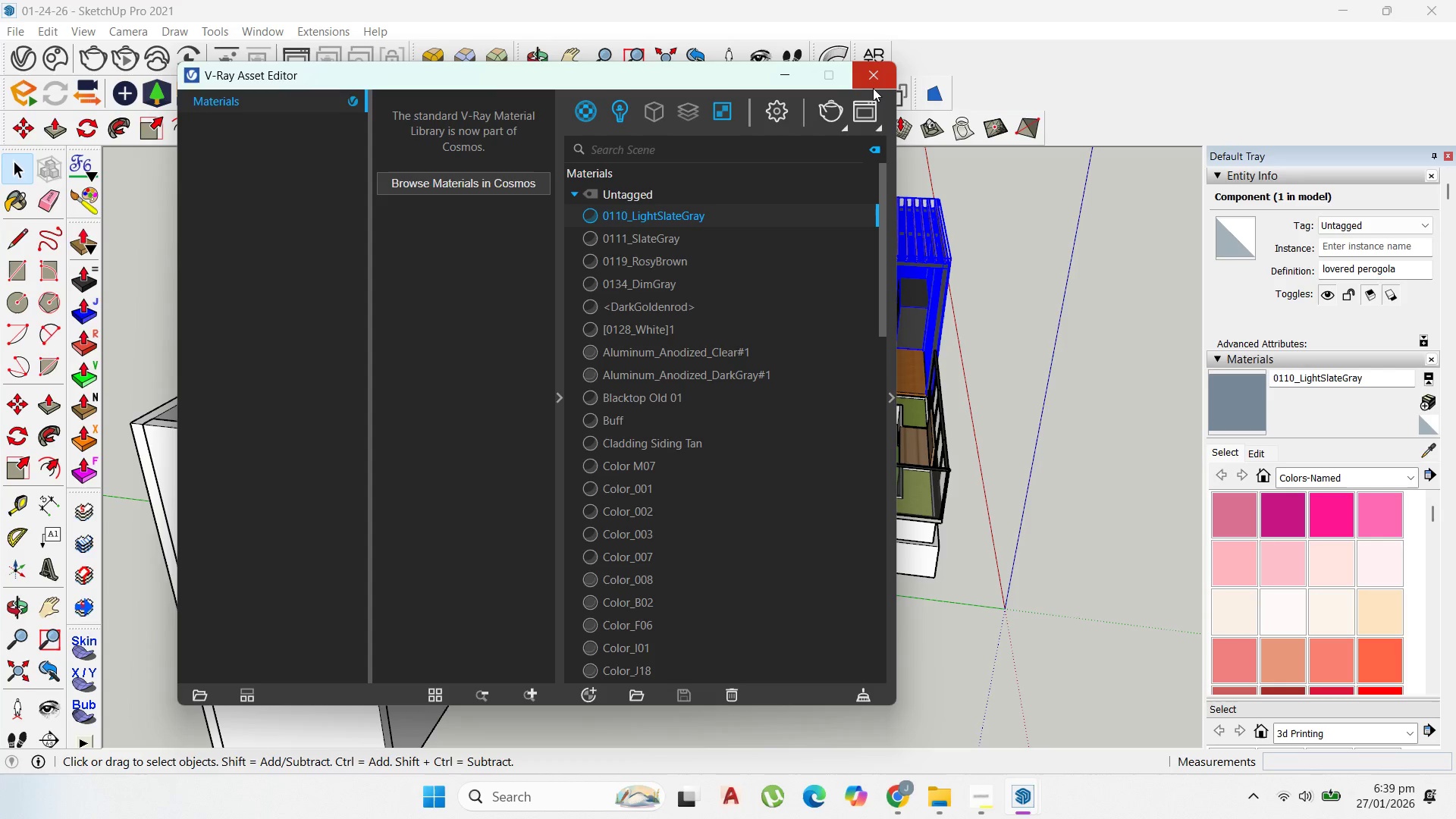 
left_click([881, 85])
 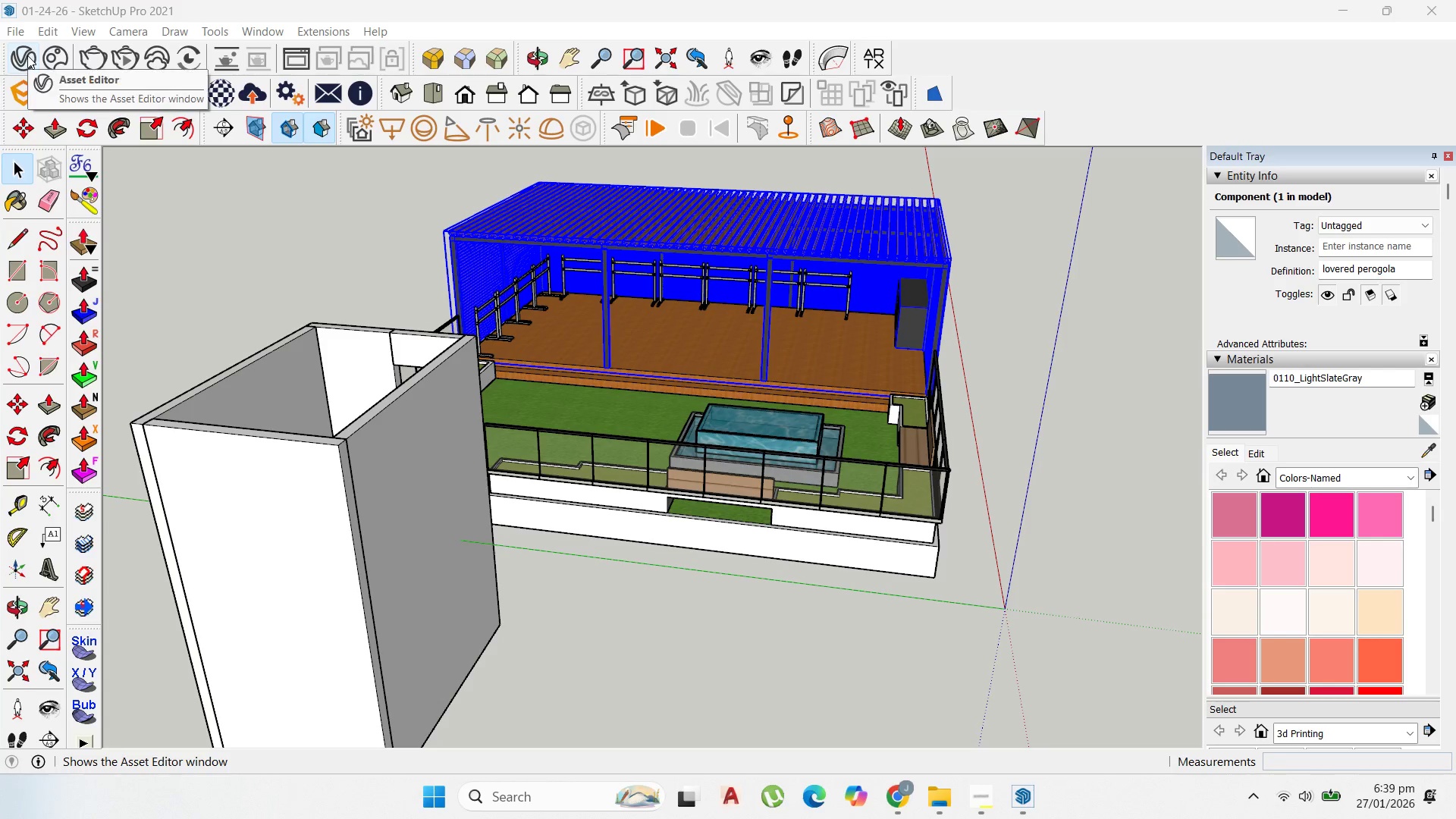 
left_click([27, 55])
 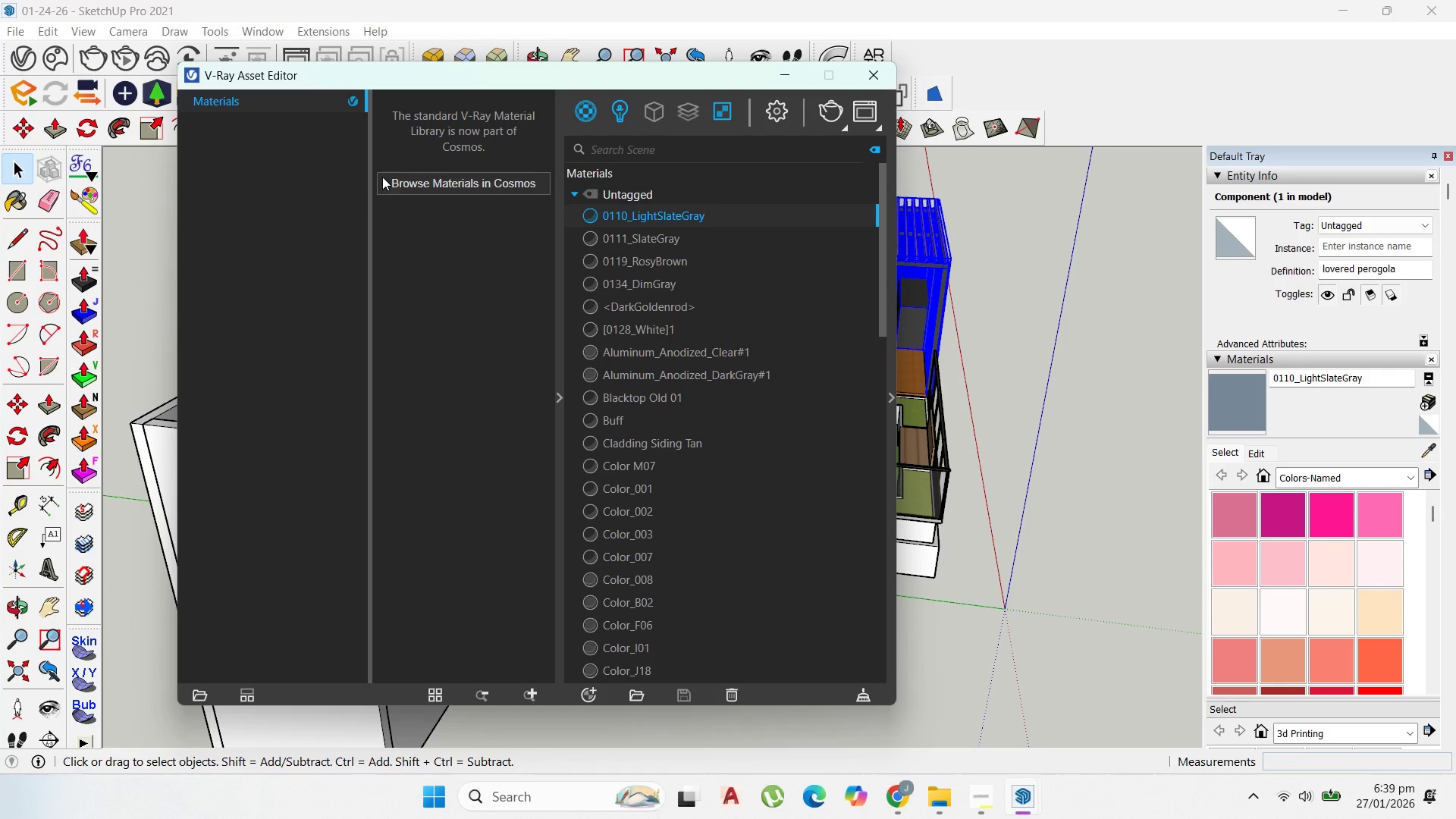 
left_click([410, 174])
 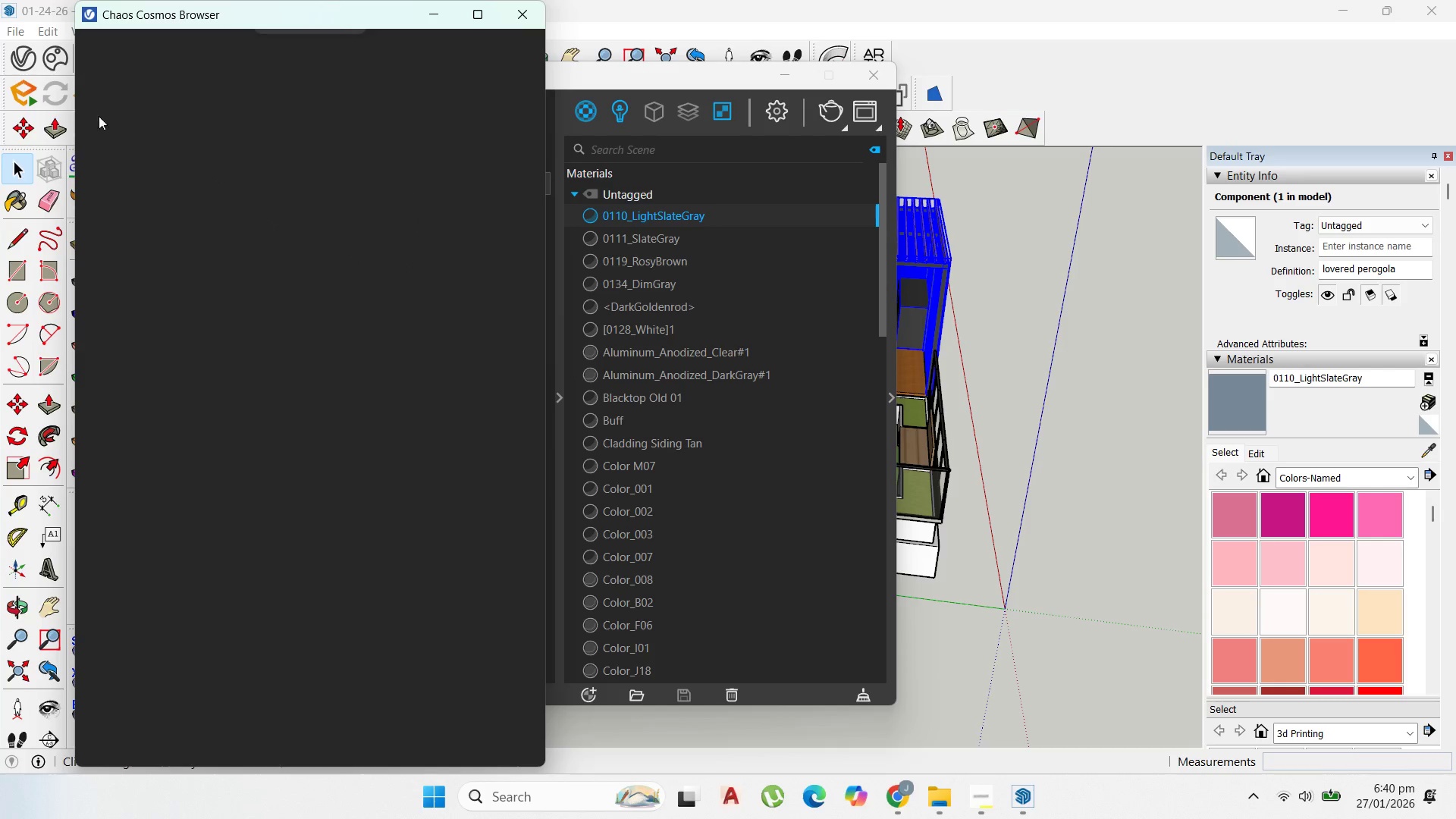 
mouse_move([47, 330])
 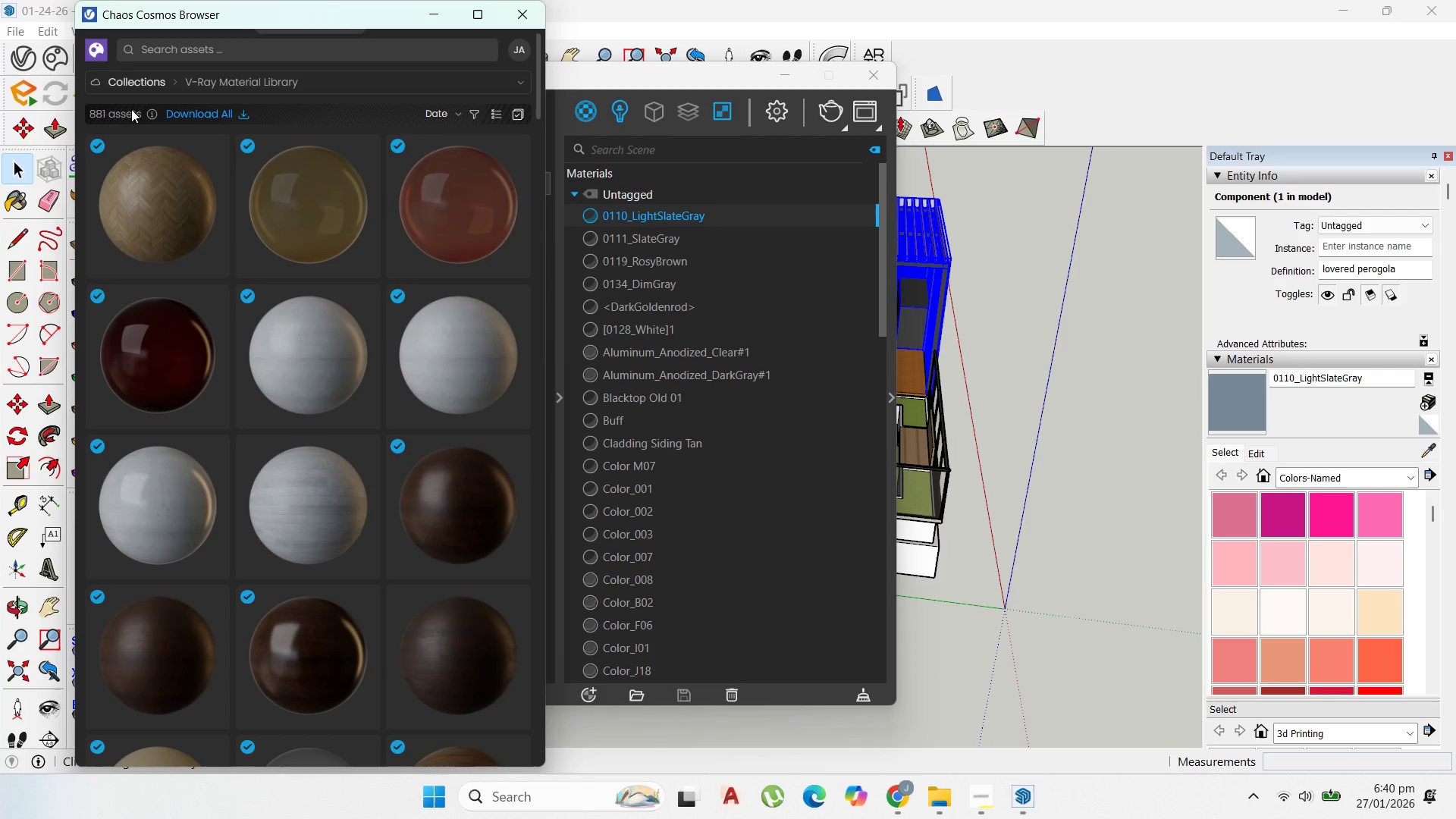 
left_click([141, 86])
 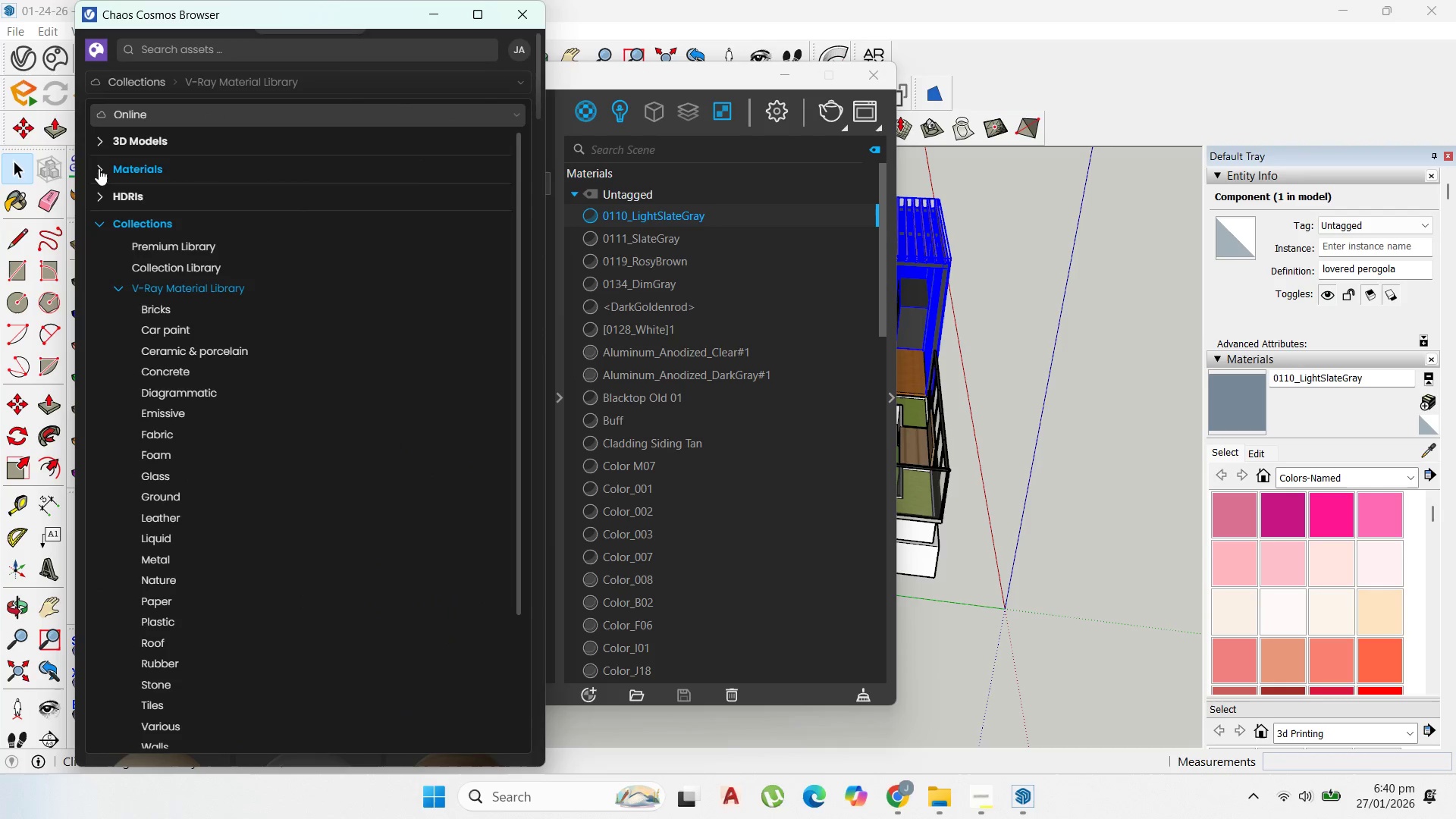 
left_click([93, 168])
 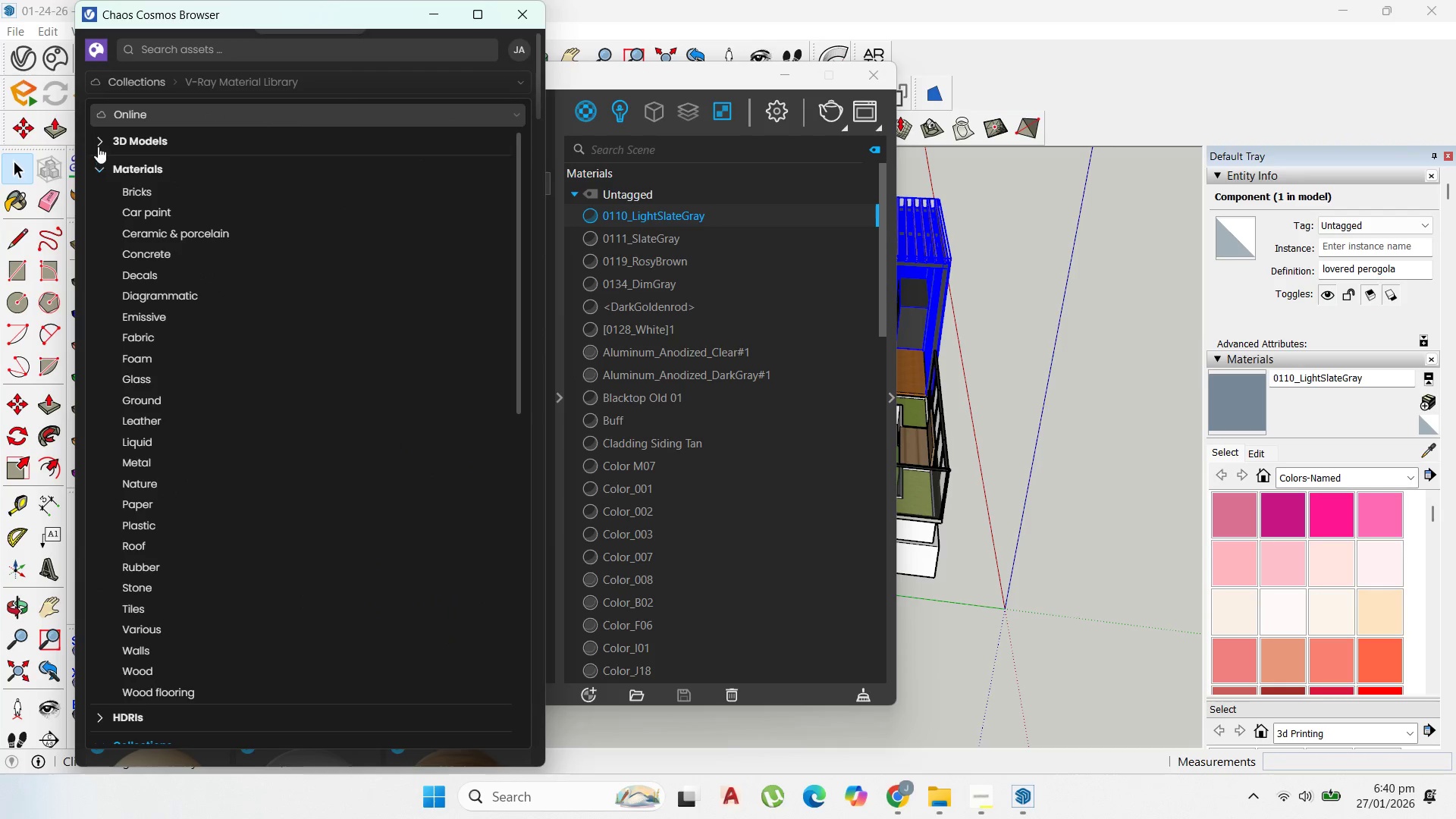 
left_click([99, 140])
 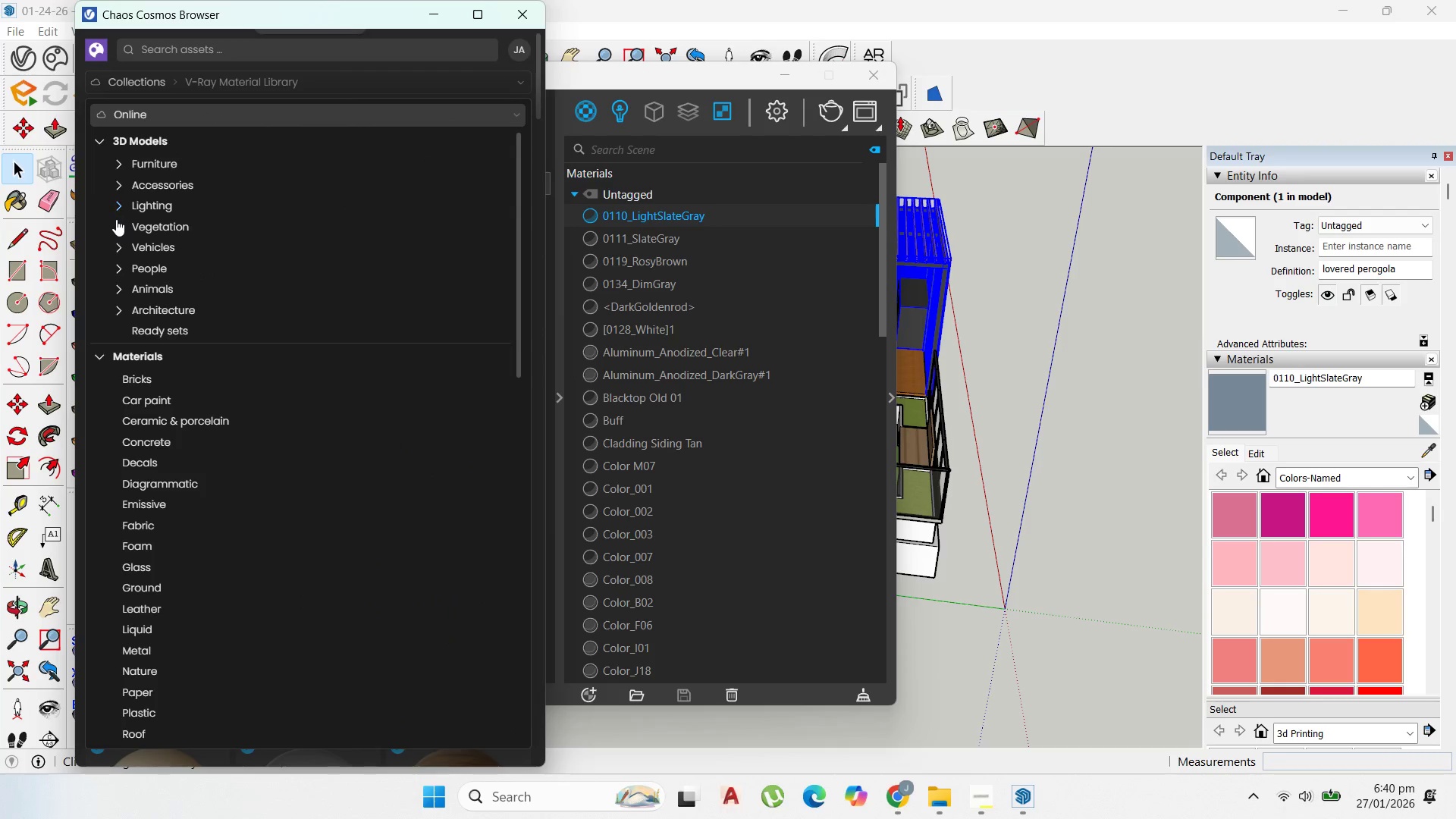 
mouse_move([127, 236])
 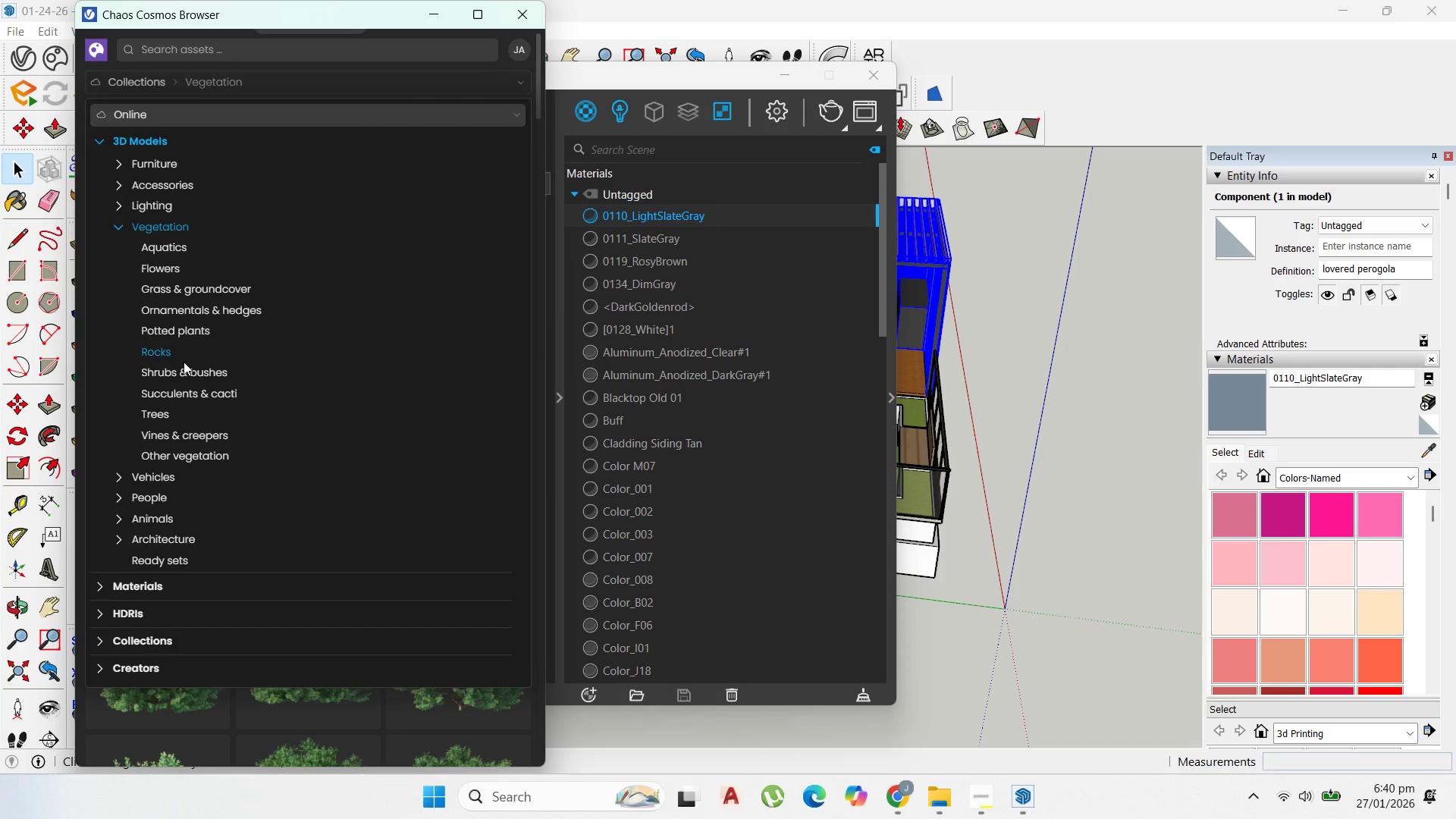 
wait(5.18)
 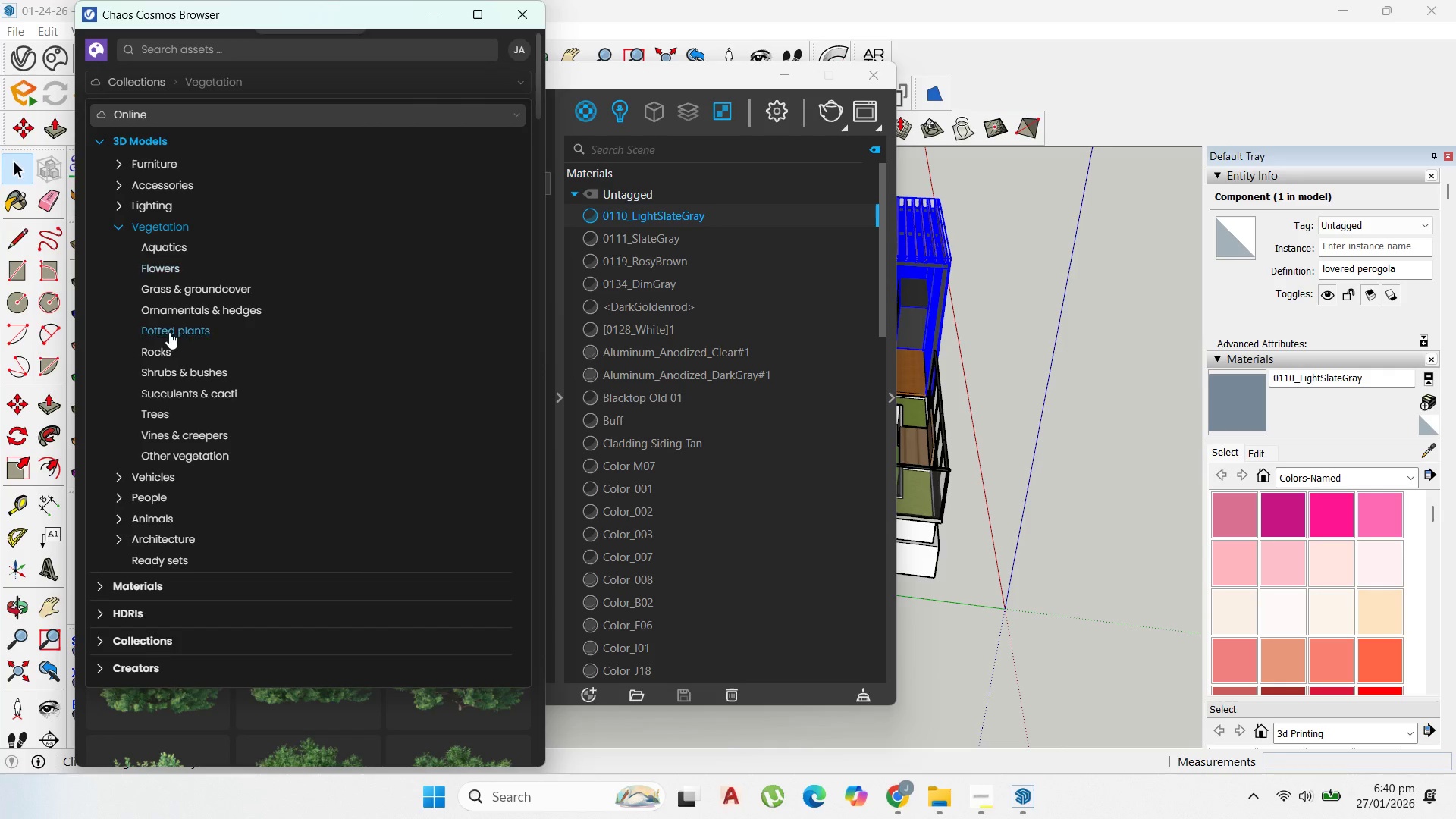 
left_click([171, 418])
 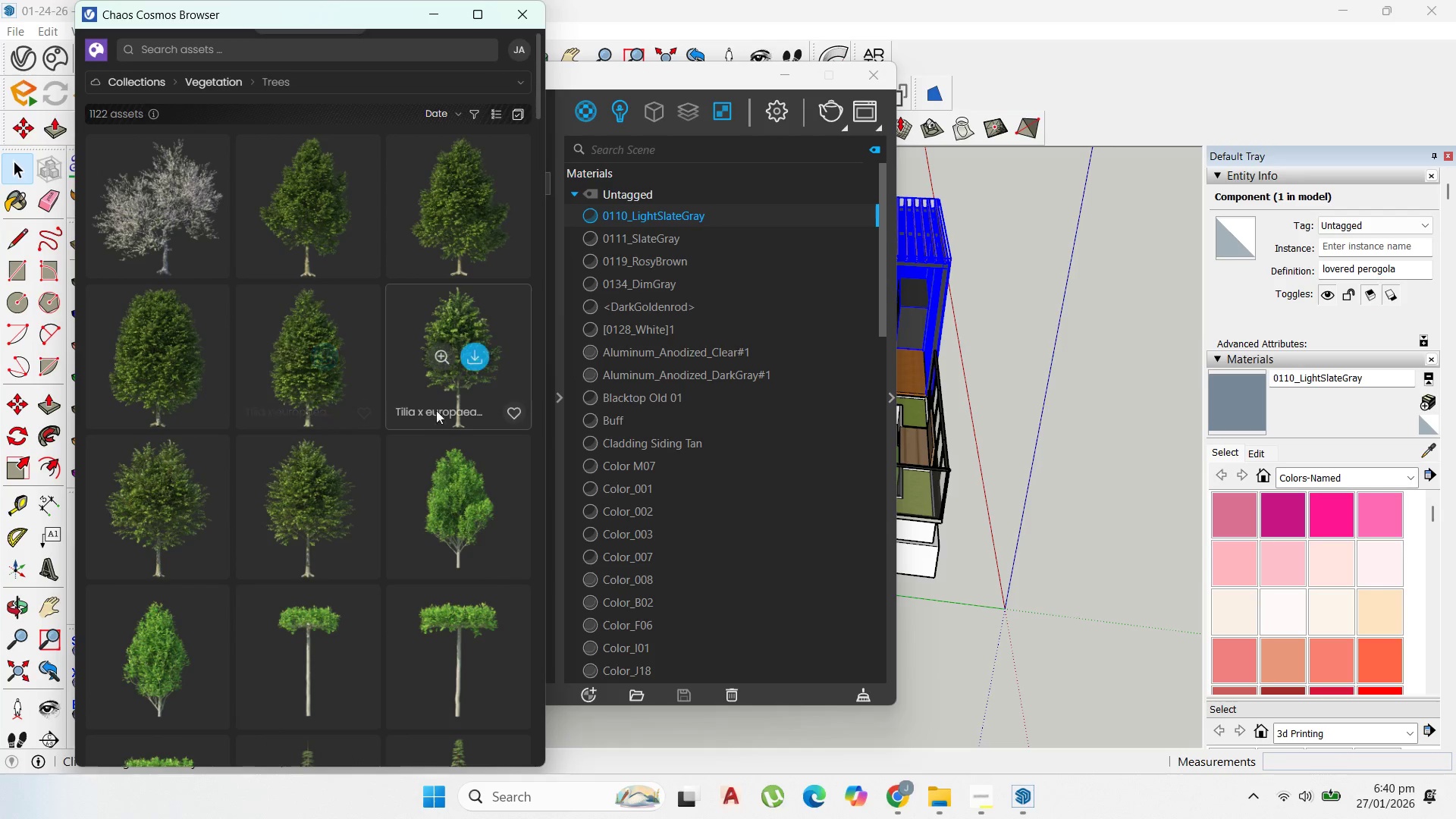 
scroll: coordinate [356, 546], scroll_direction: down, amount: 30.0
 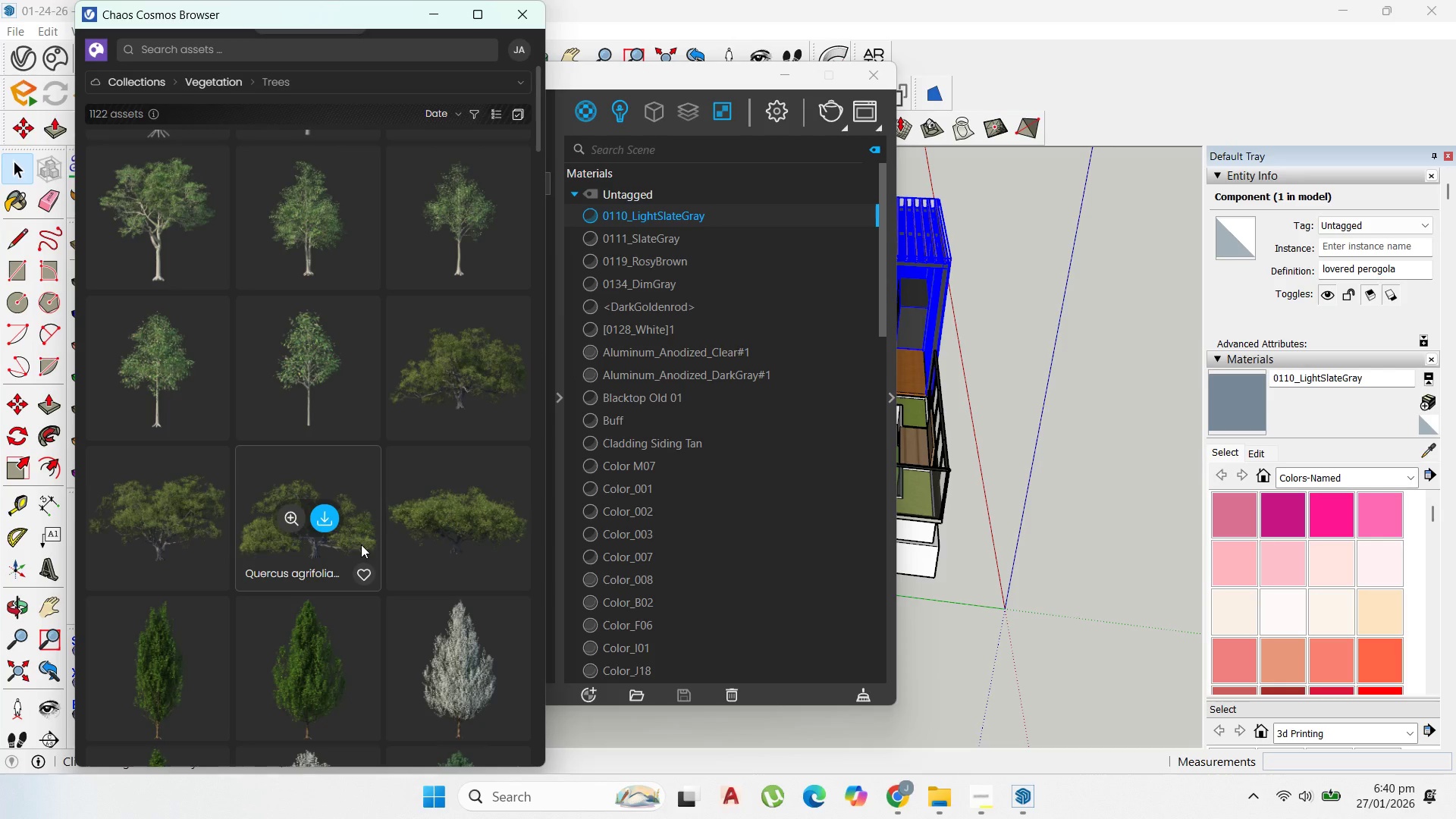 
wait(22.81)
 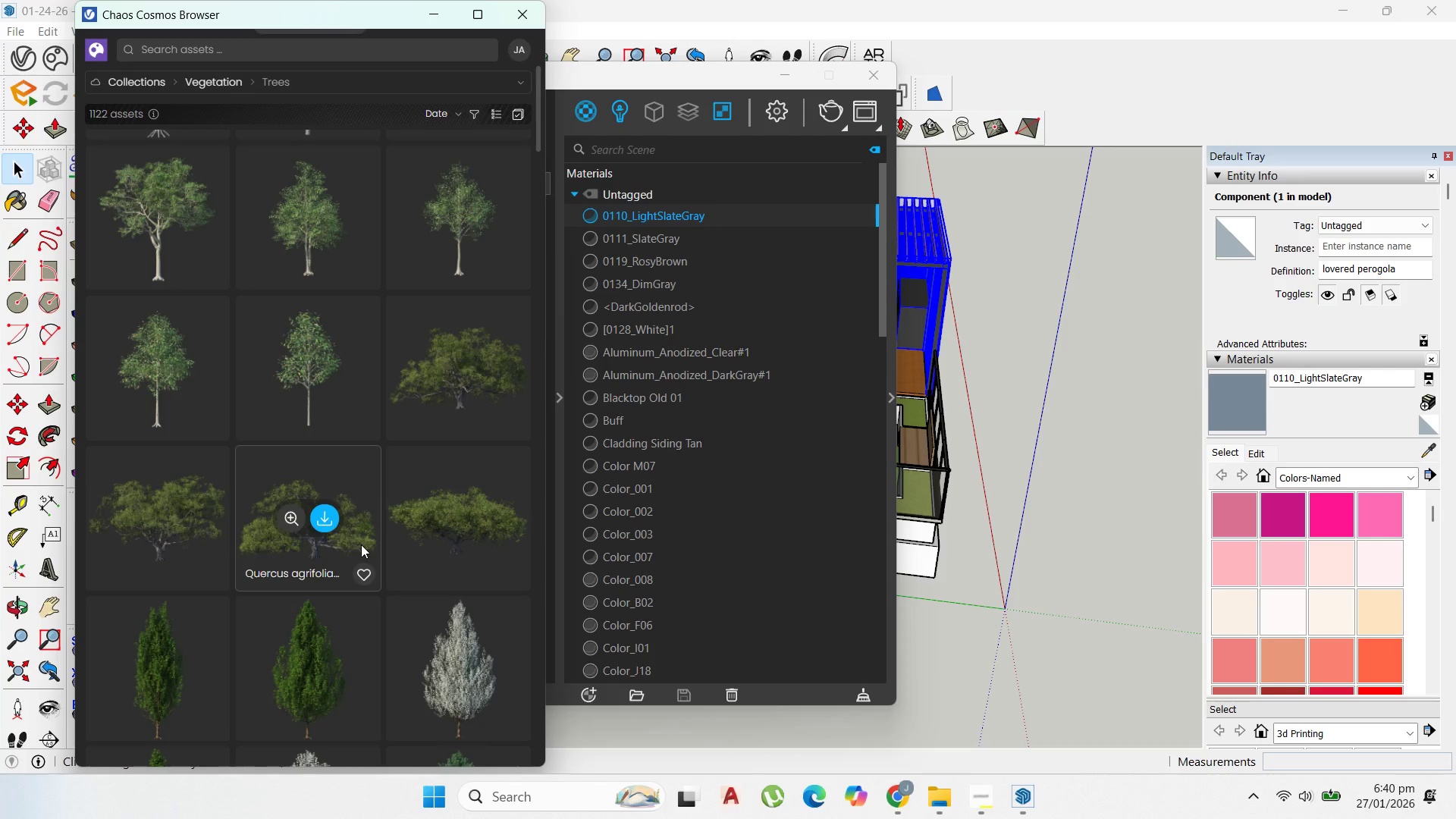 
scroll: coordinate [447, 516], scroll_direction: down, amount: 22.0
 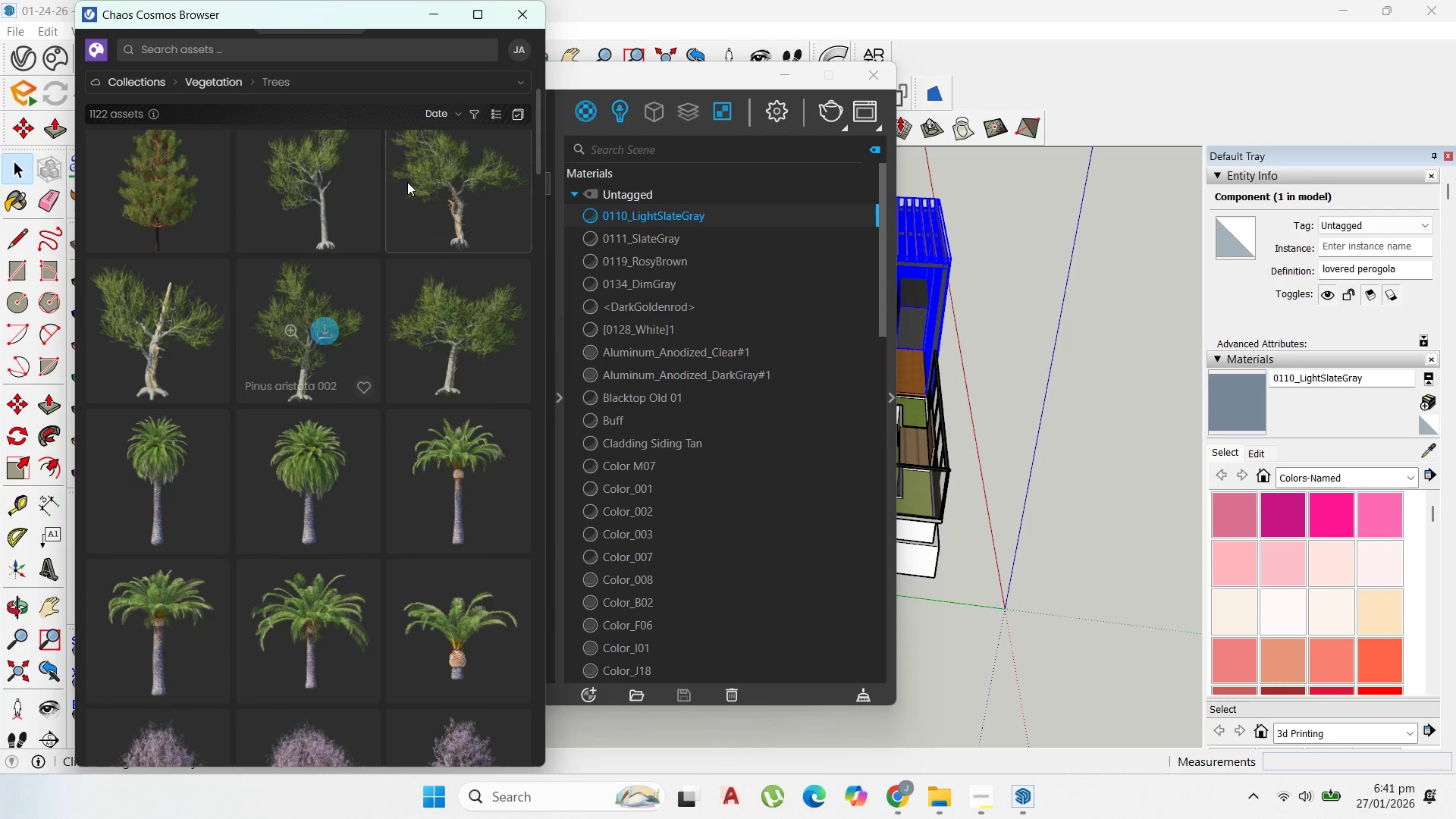 
scroll: coordinate [466, 344], scroll_direction: up, amount: 3.0
 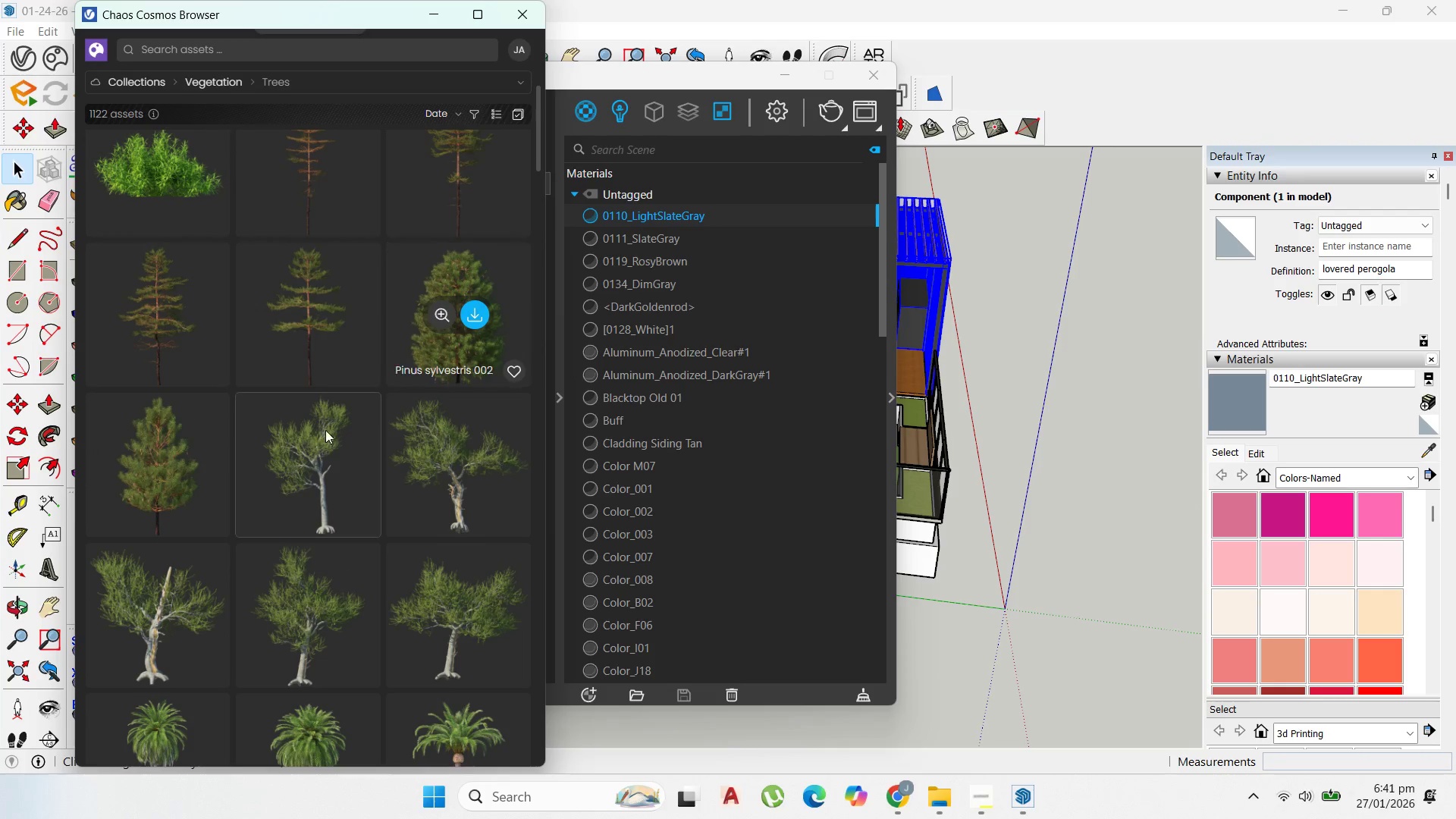 
scroll: coordinate [365, 478], scroll_direction: down, amount: 11.0
 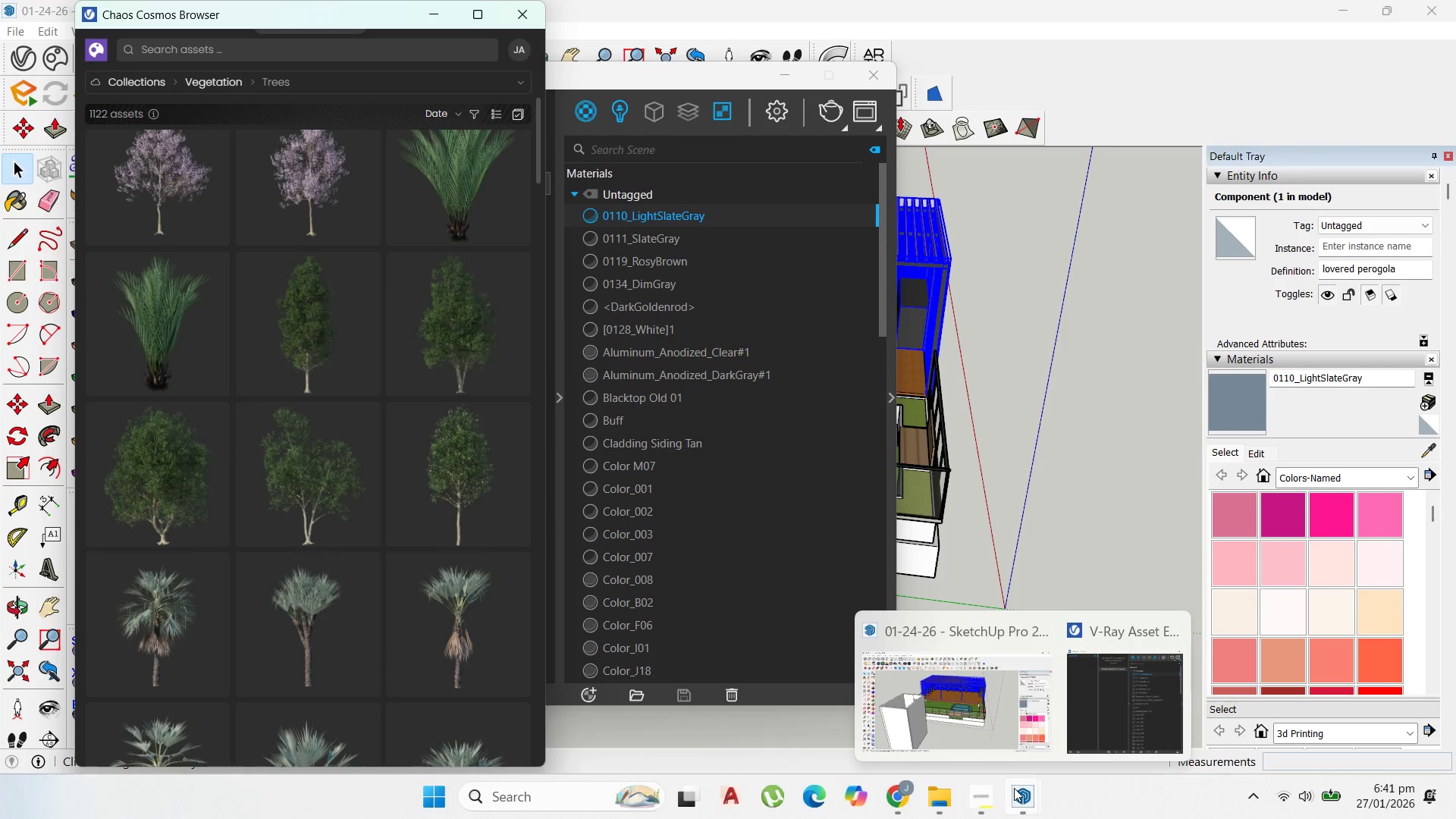 
left_click([990, 790])